 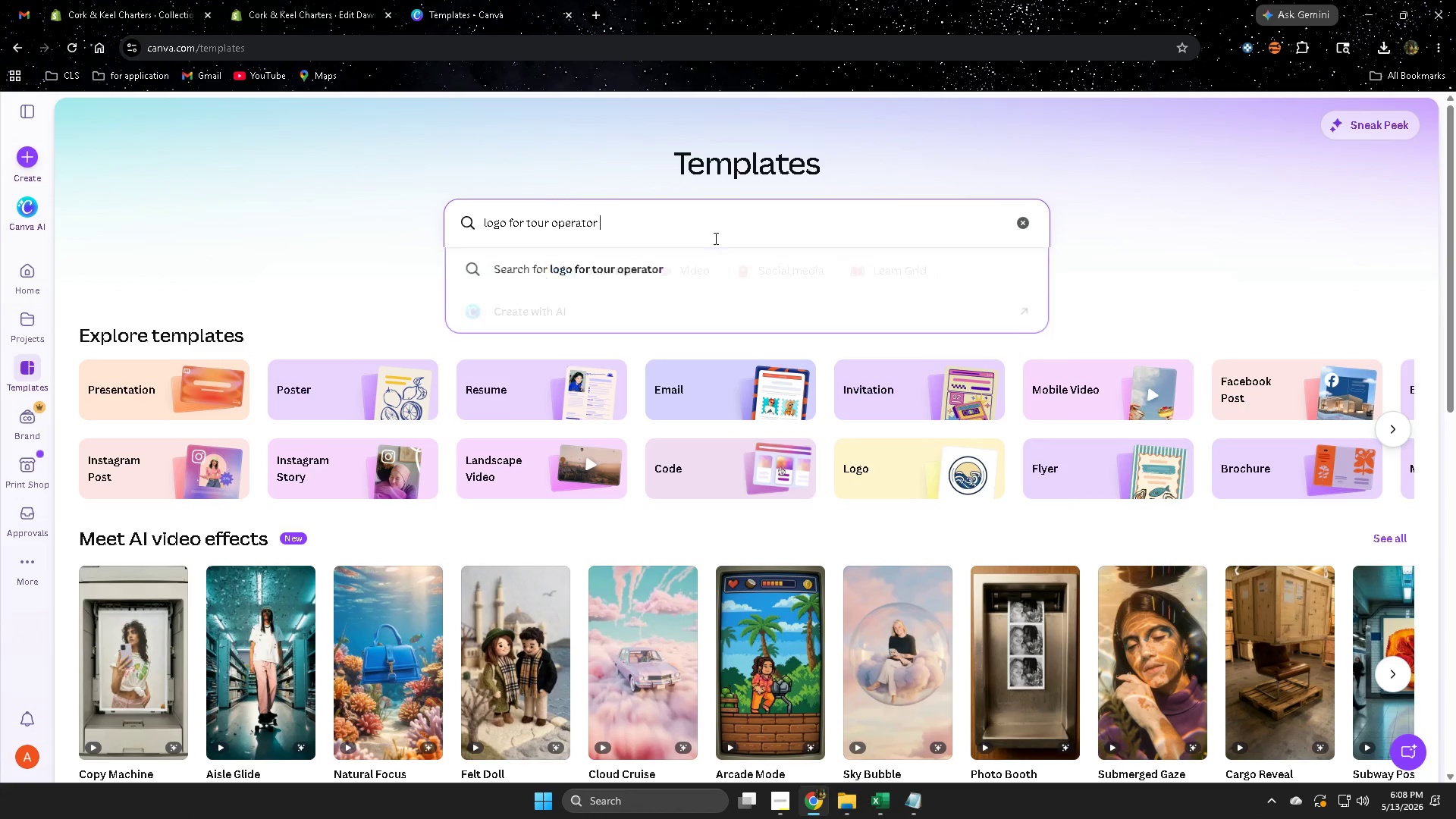 
key(Control+ControlLeft)
 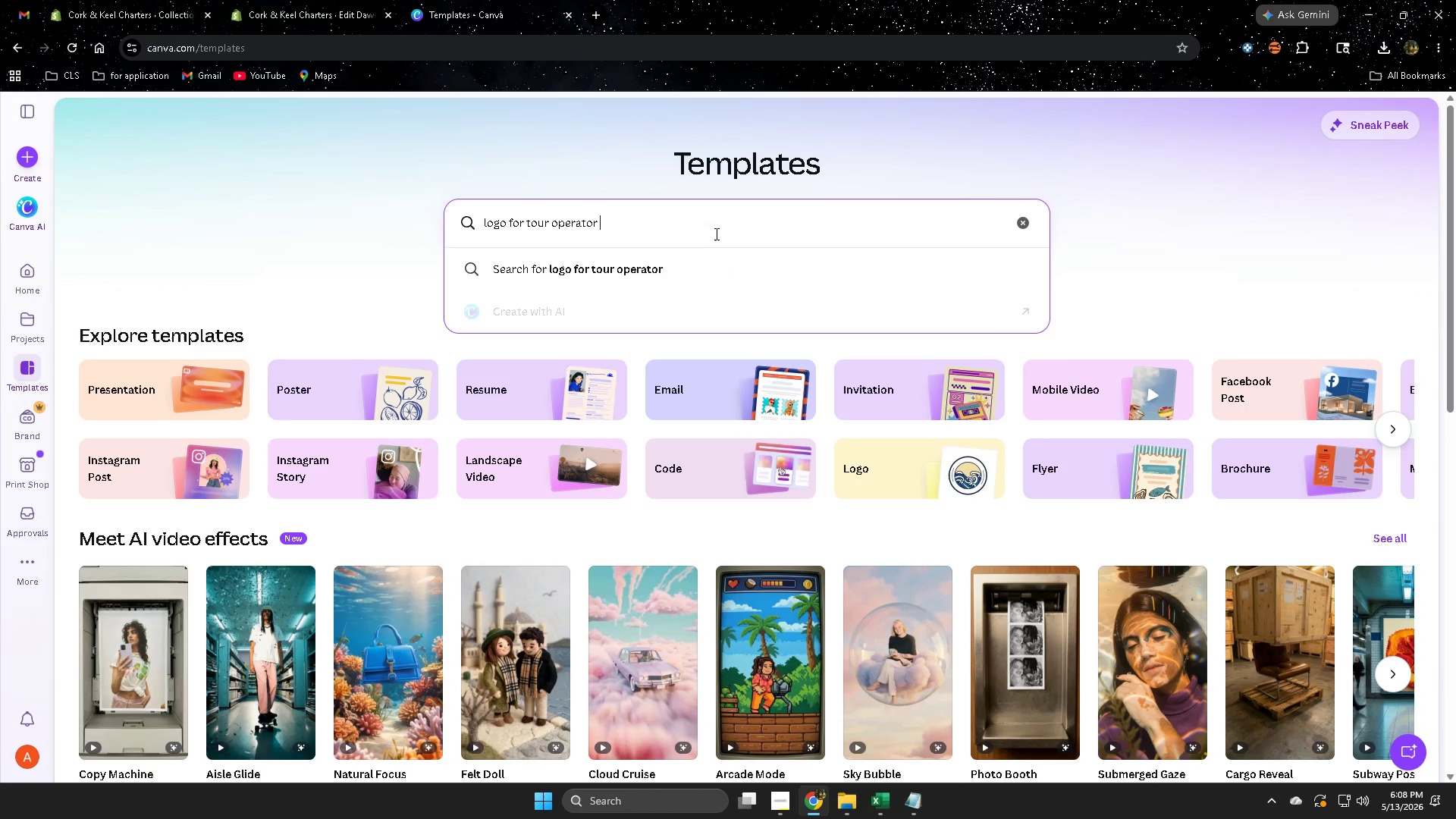 
key(Control+V)
 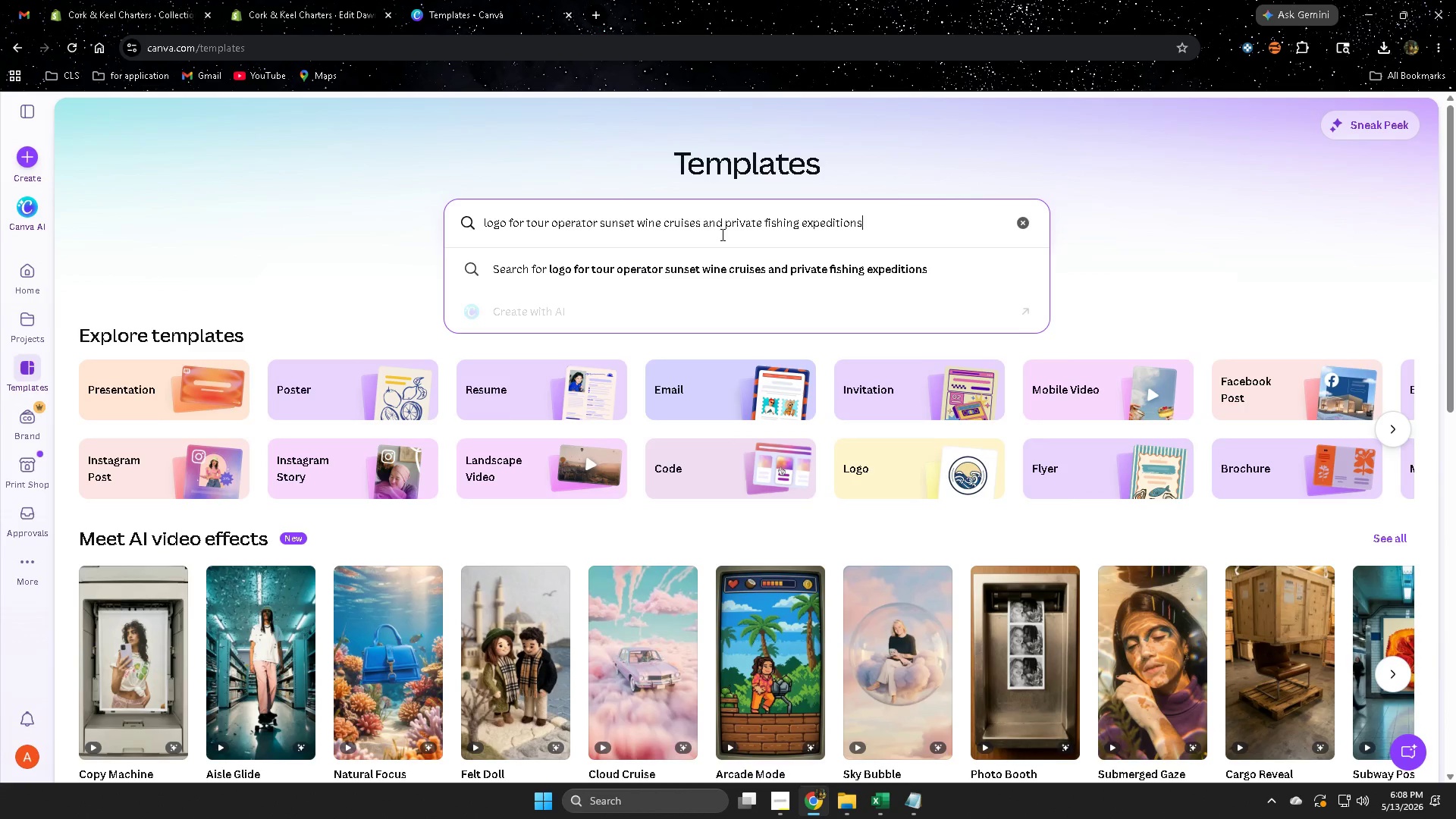 
key(Enter)
 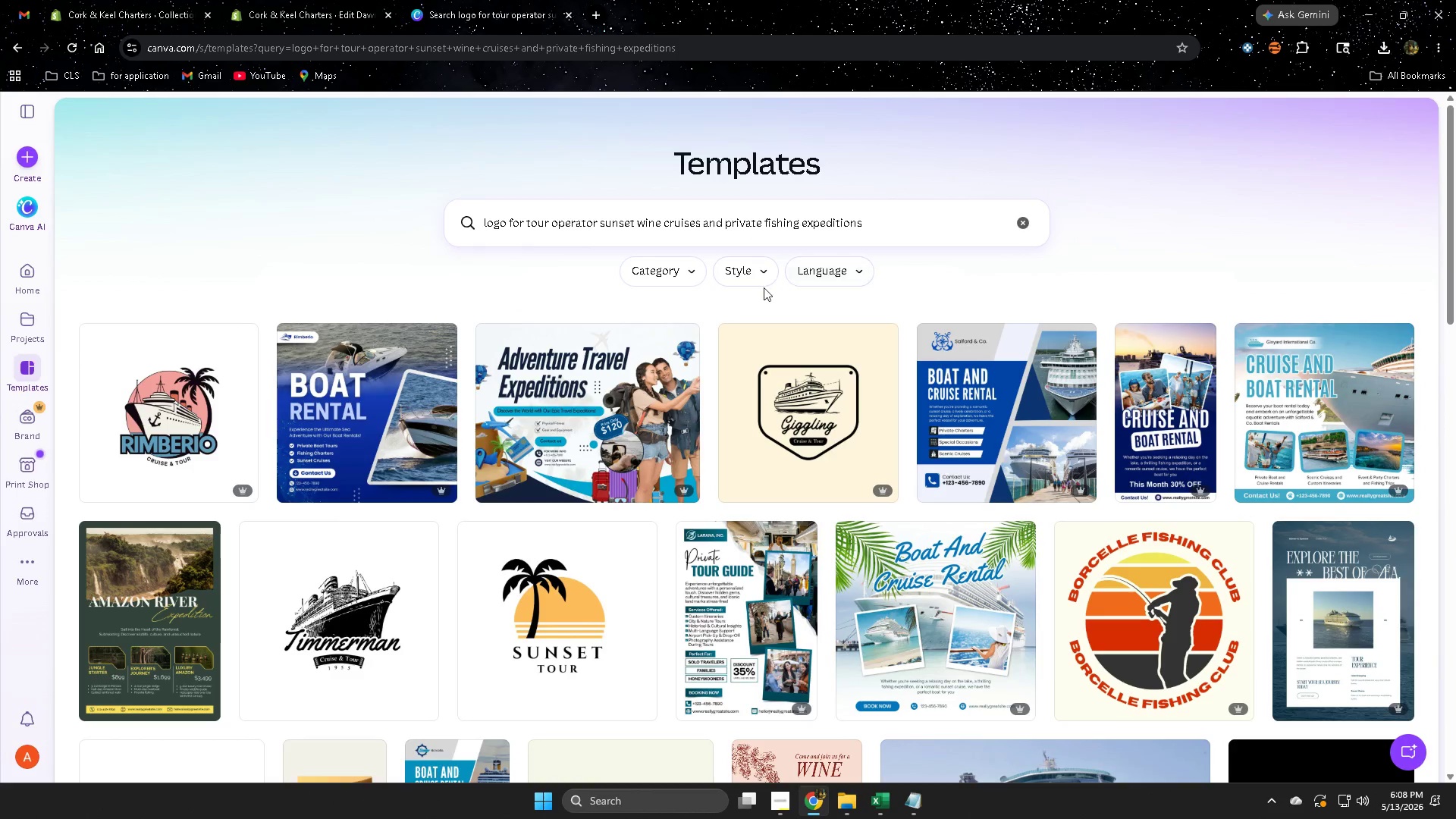 
left_click([748, 273])
 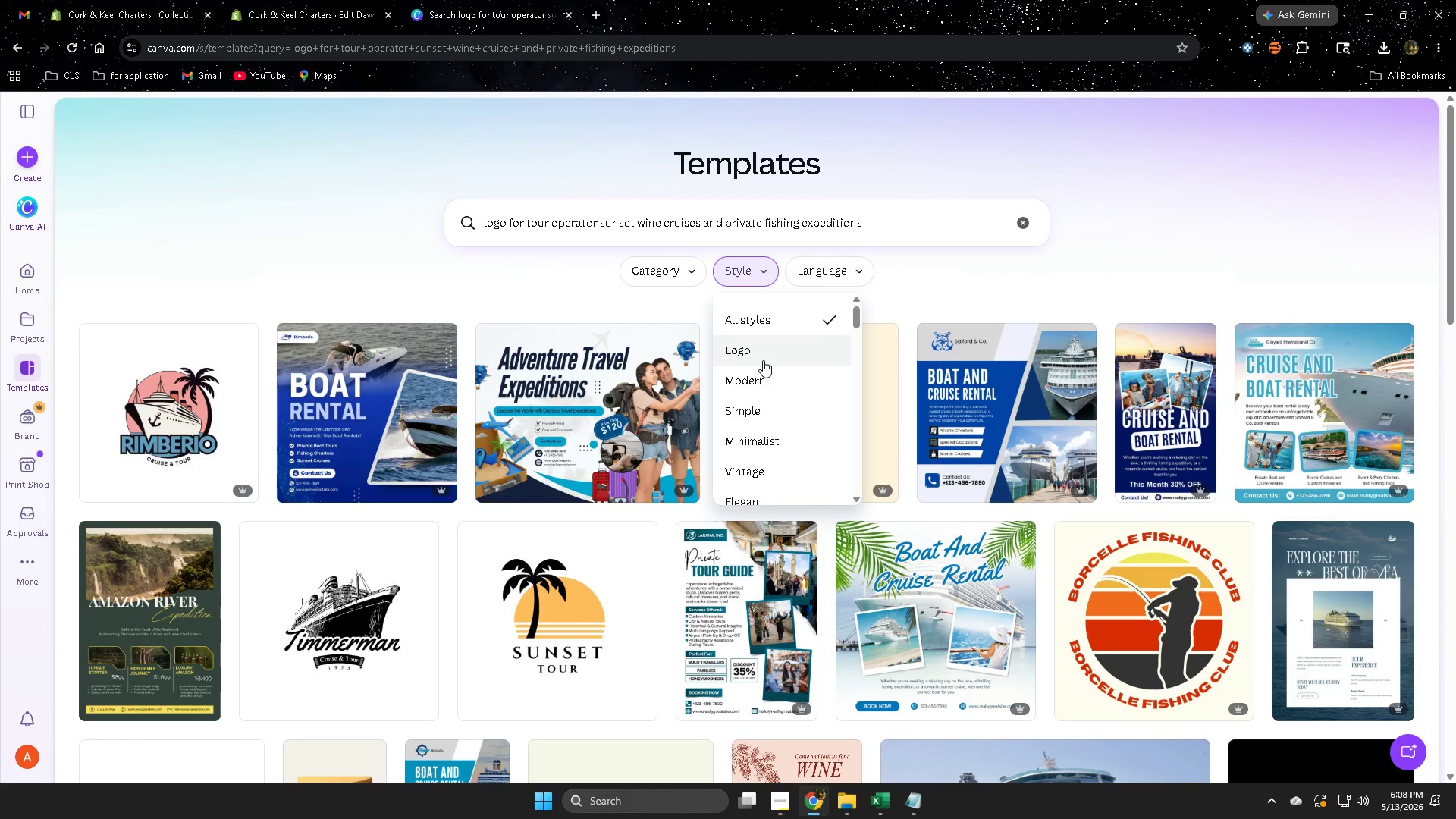 
left_click([763, 351])
 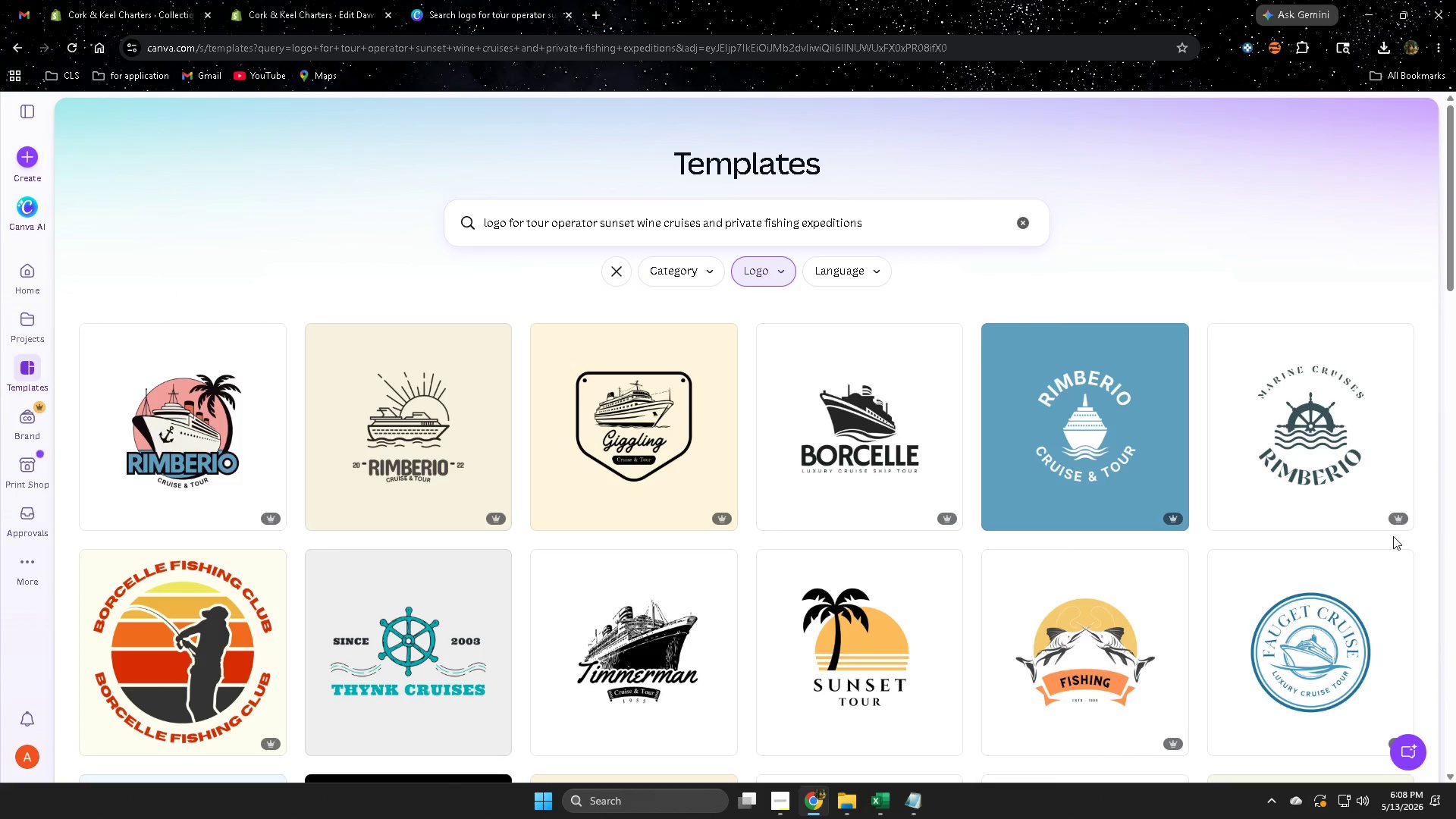 
wait(5.59)
 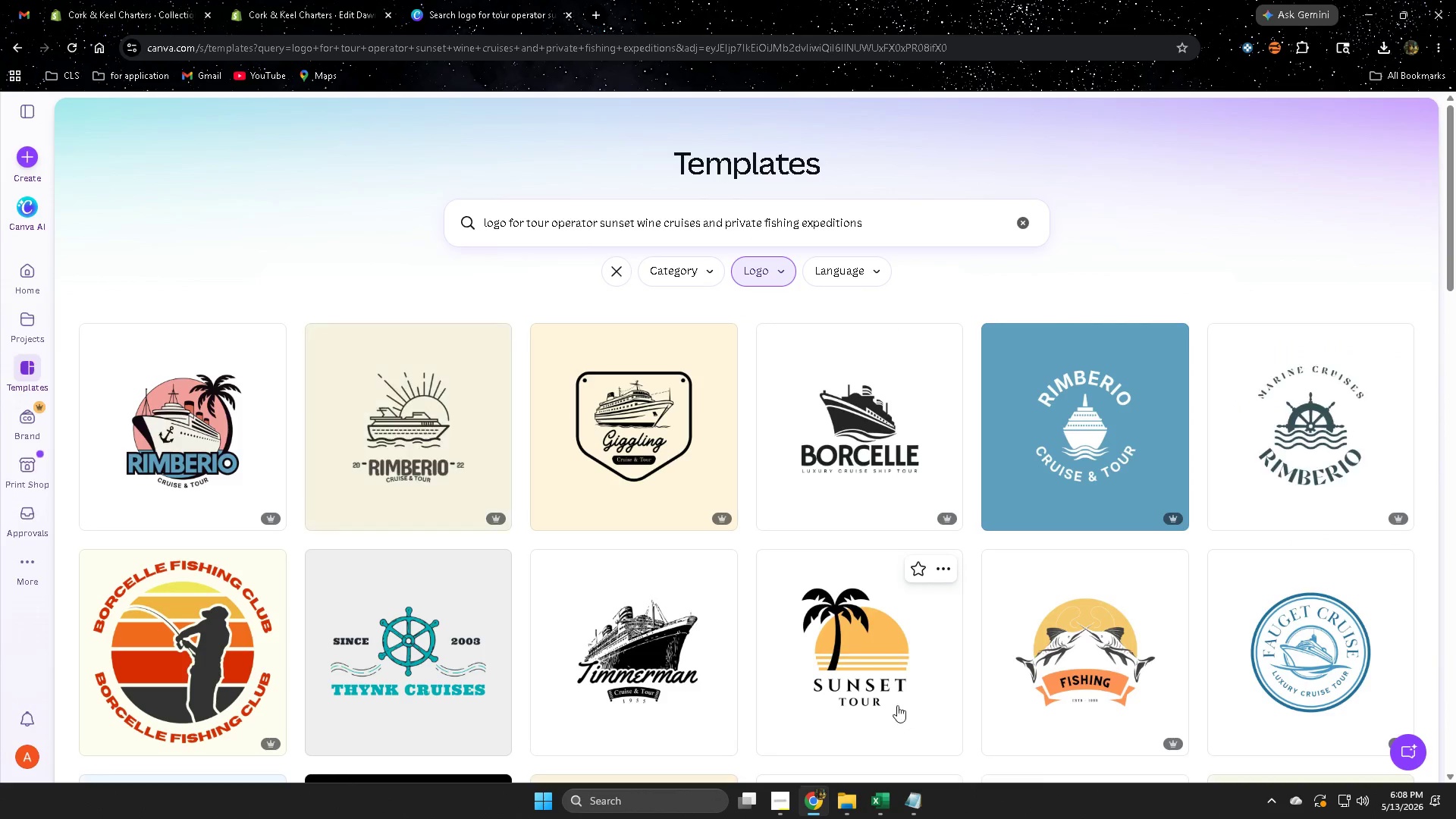 
scroll: coordinate [1392, 536], scroll_direction: down, amount: 1.0
 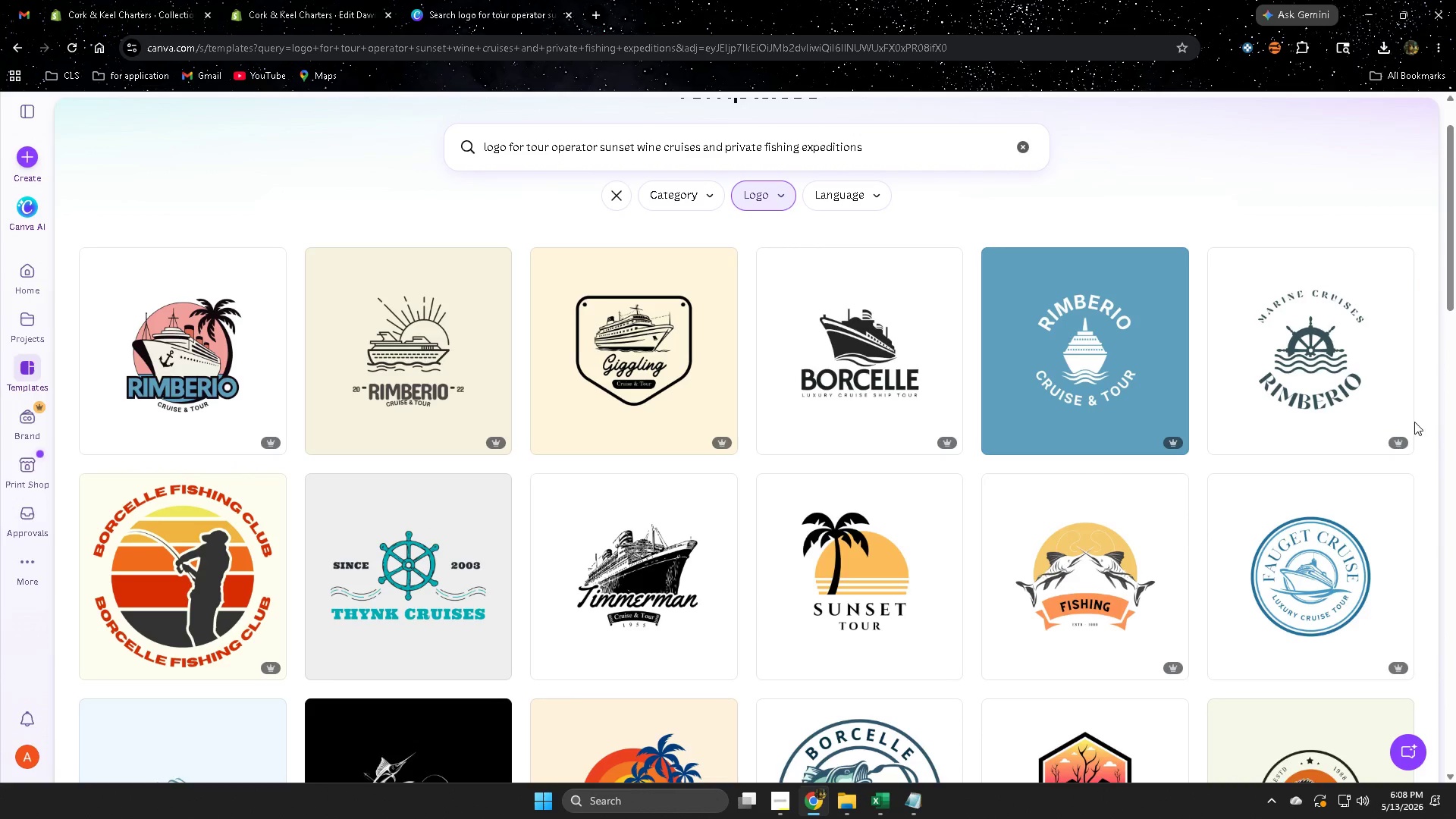 
wait(6.05)
 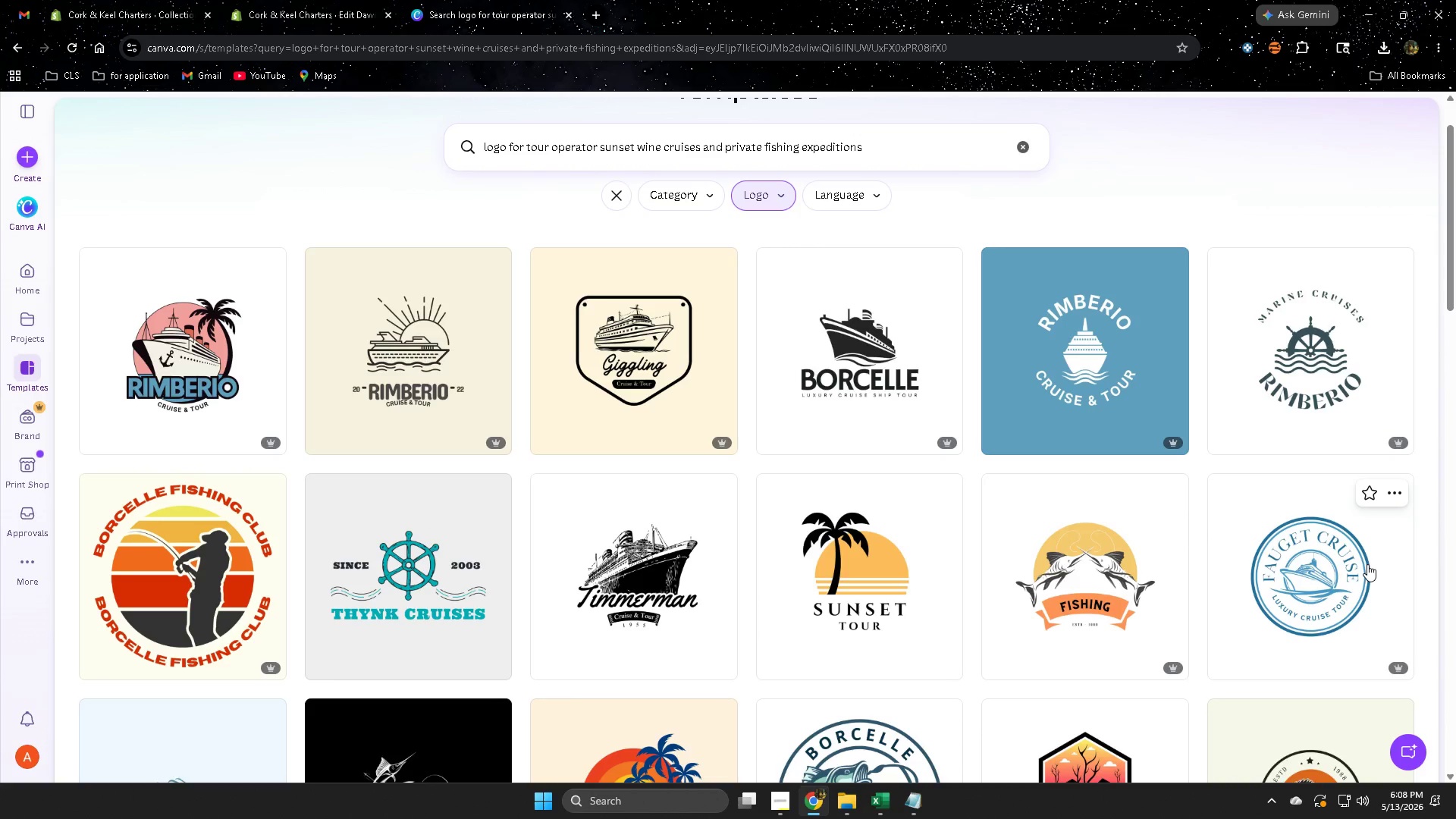 
left_click([1291, 355])
 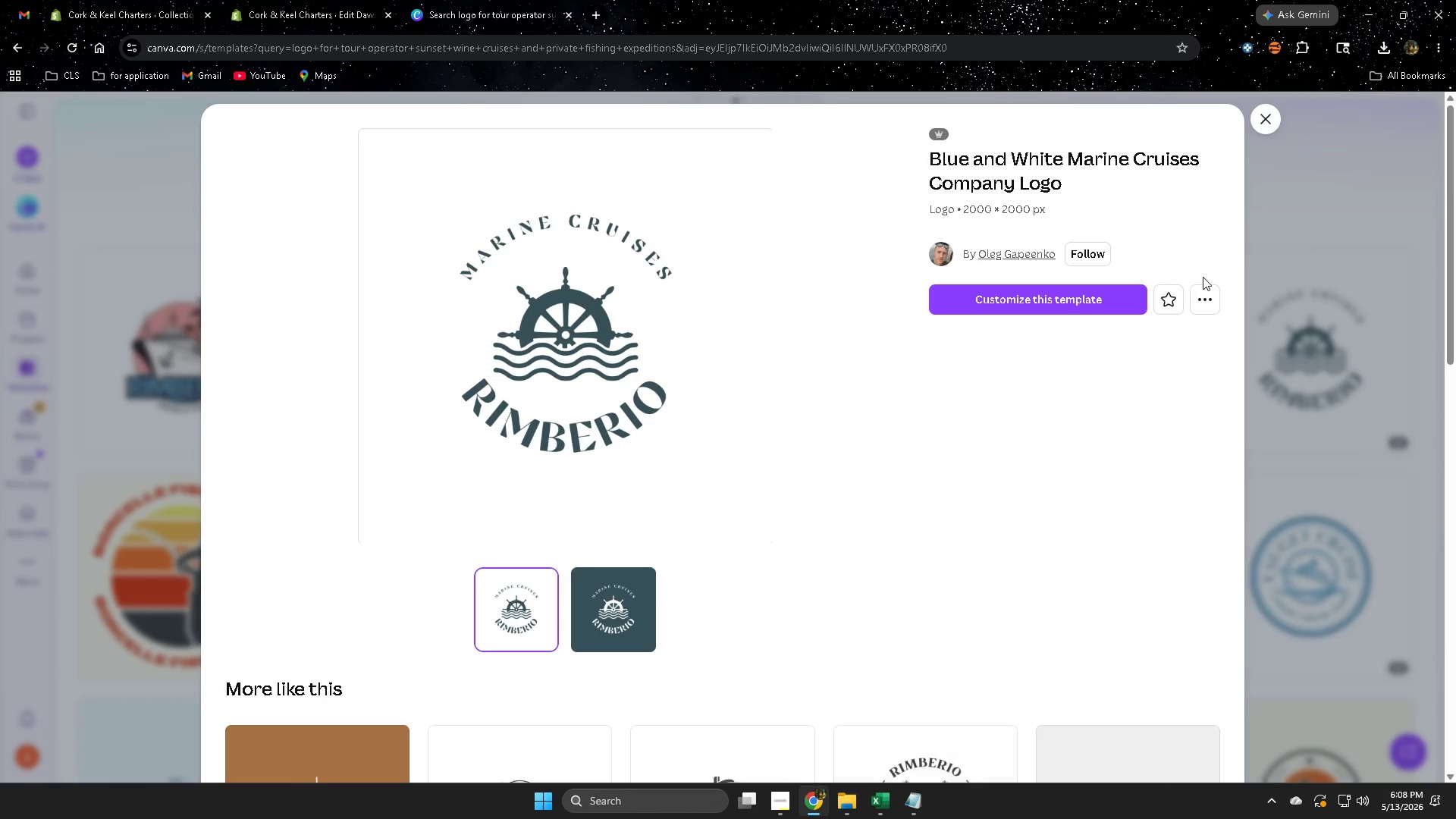 
scroll: coordinate [1048, 474], scroll_direction: down, amount: 3.0
 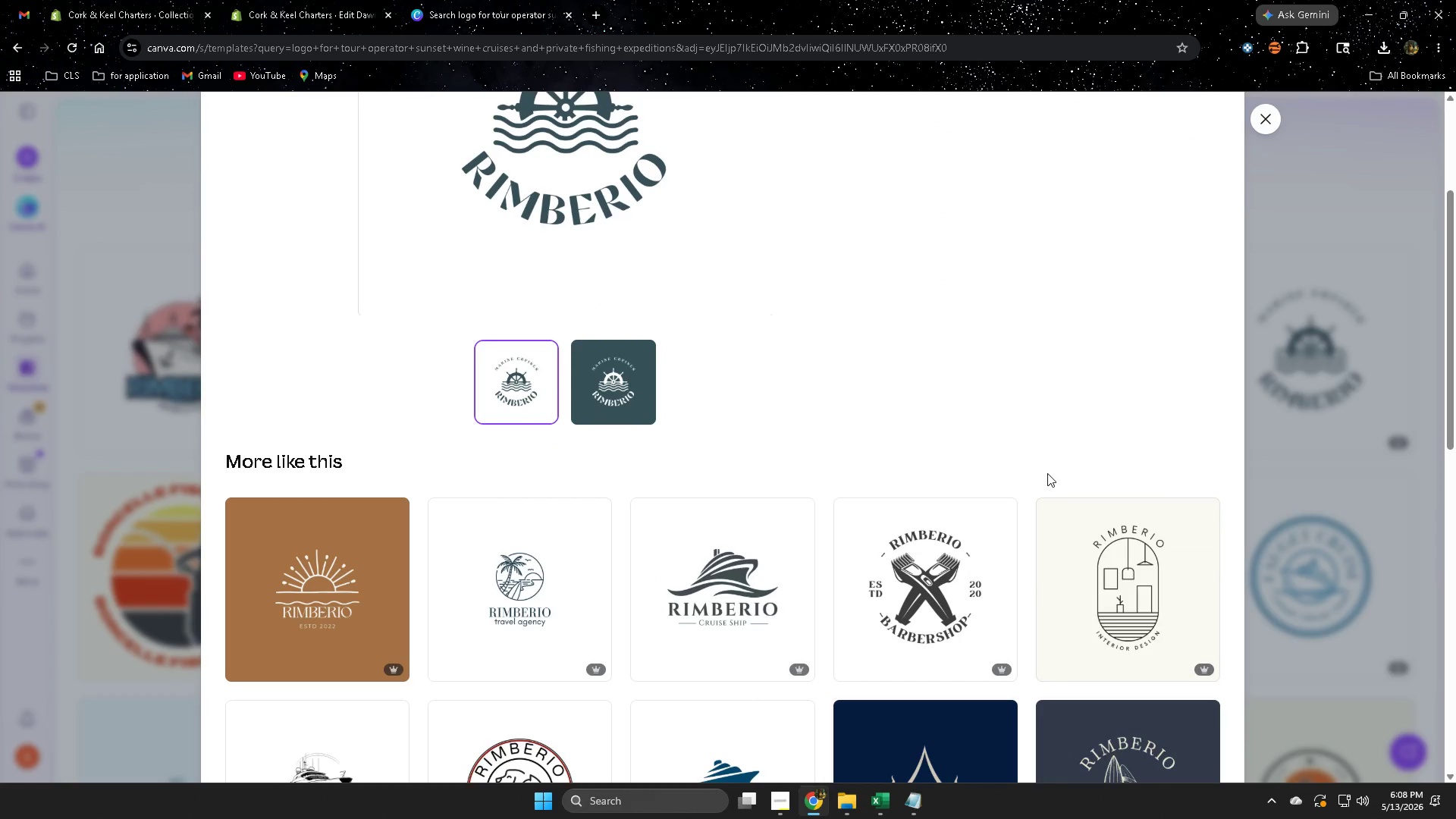 
scroll: coordinate [1047, 471], scroll_direction: up, amount: 3.0
 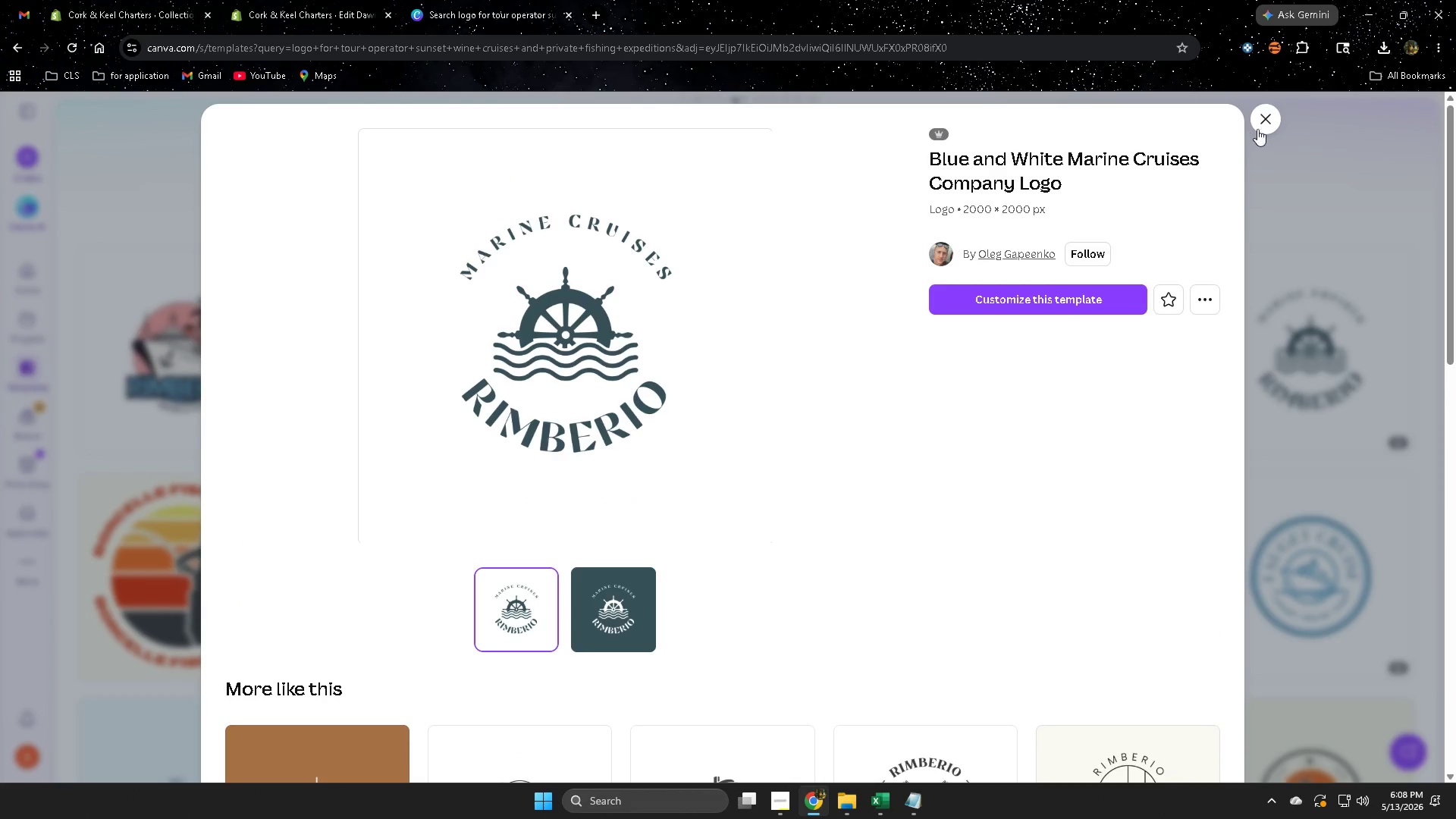 
left_click([1263, 124])
 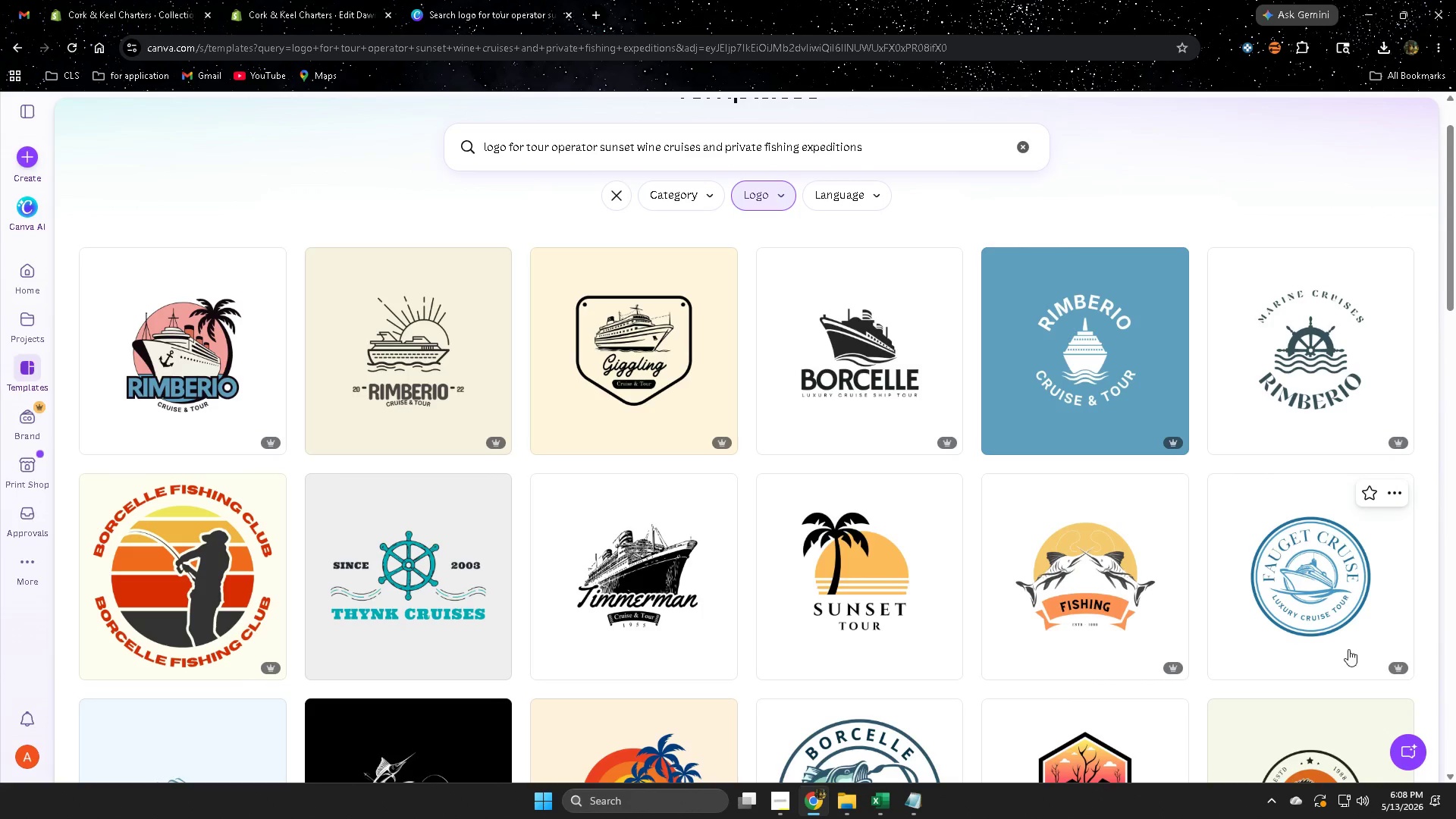 
scroll: coordinate [1315, 639], scroll_direction: down, amount: 4.0
 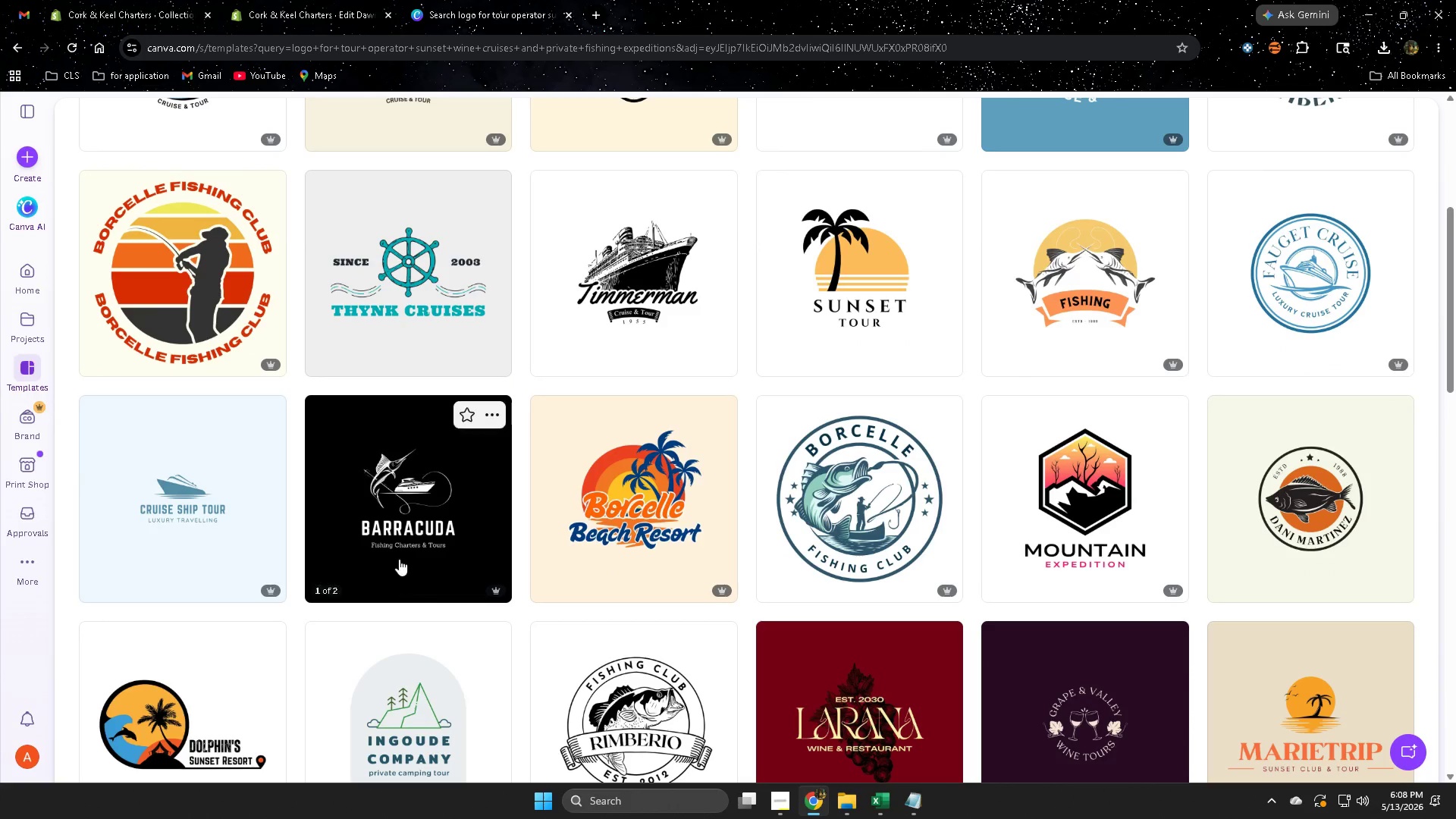 
left_click([401, 514])
 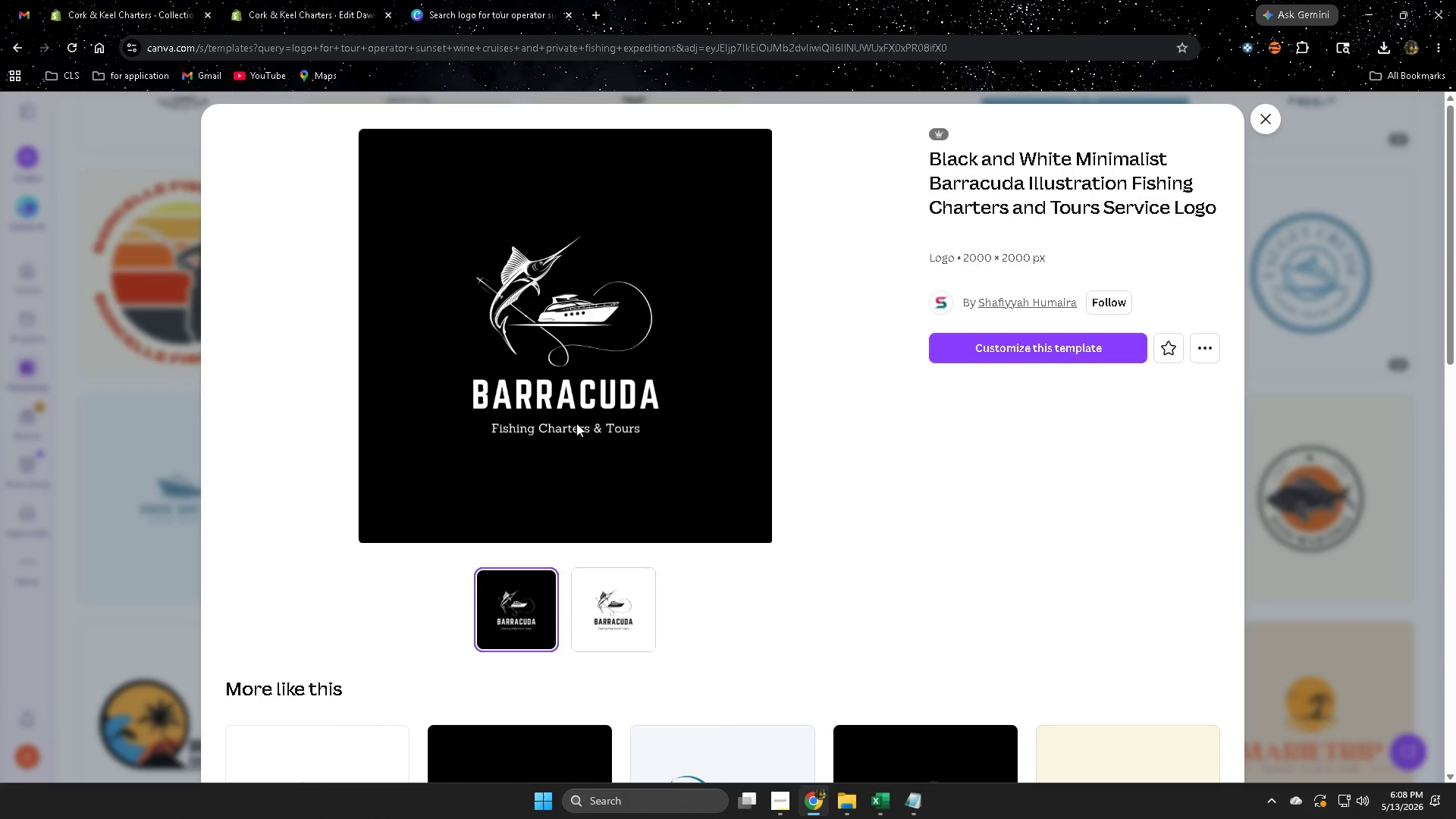 
wait(7.34)
 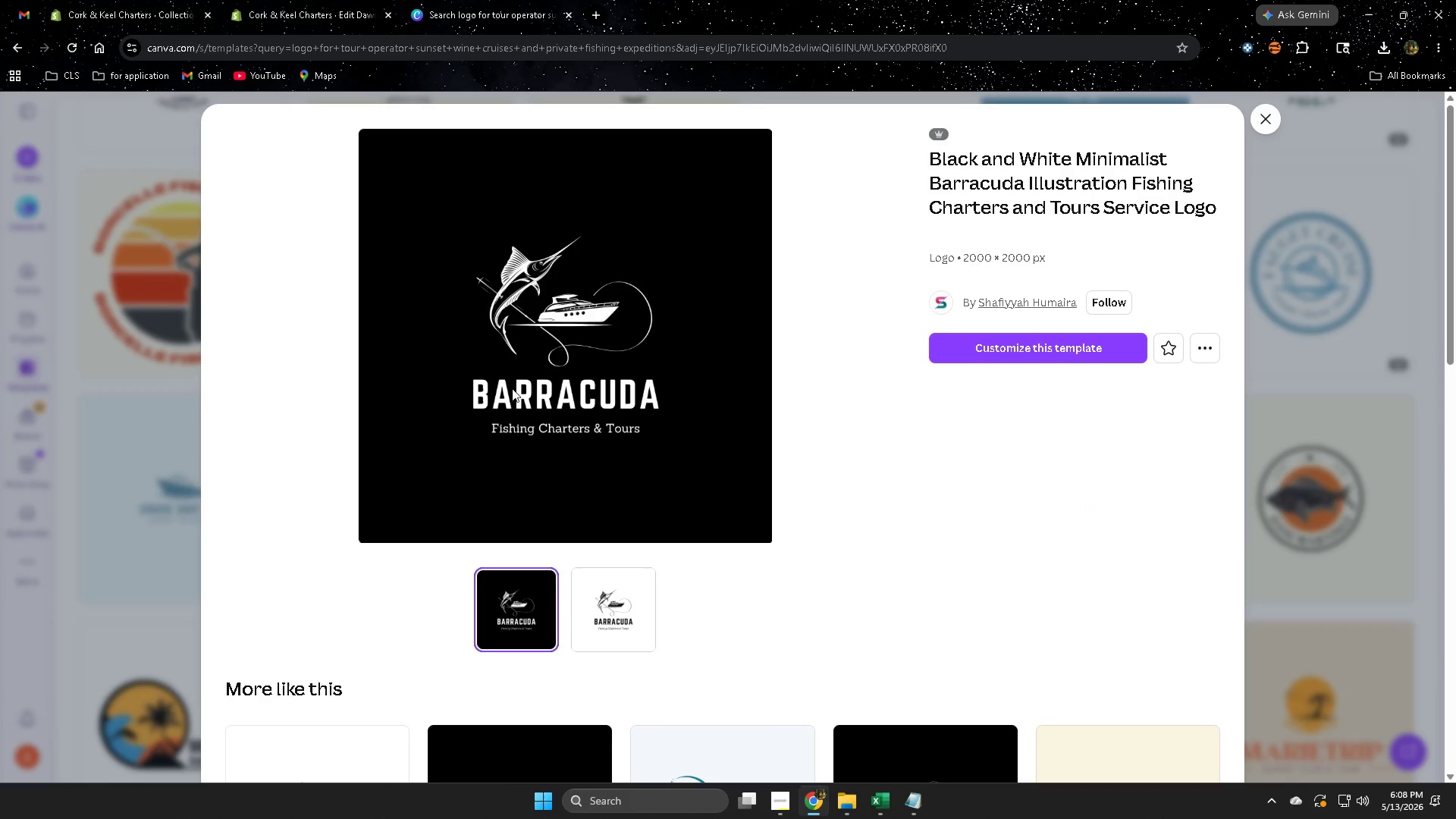 
scroll: coordinate [789, 673], scroll_direction: down, amount: 4.0
 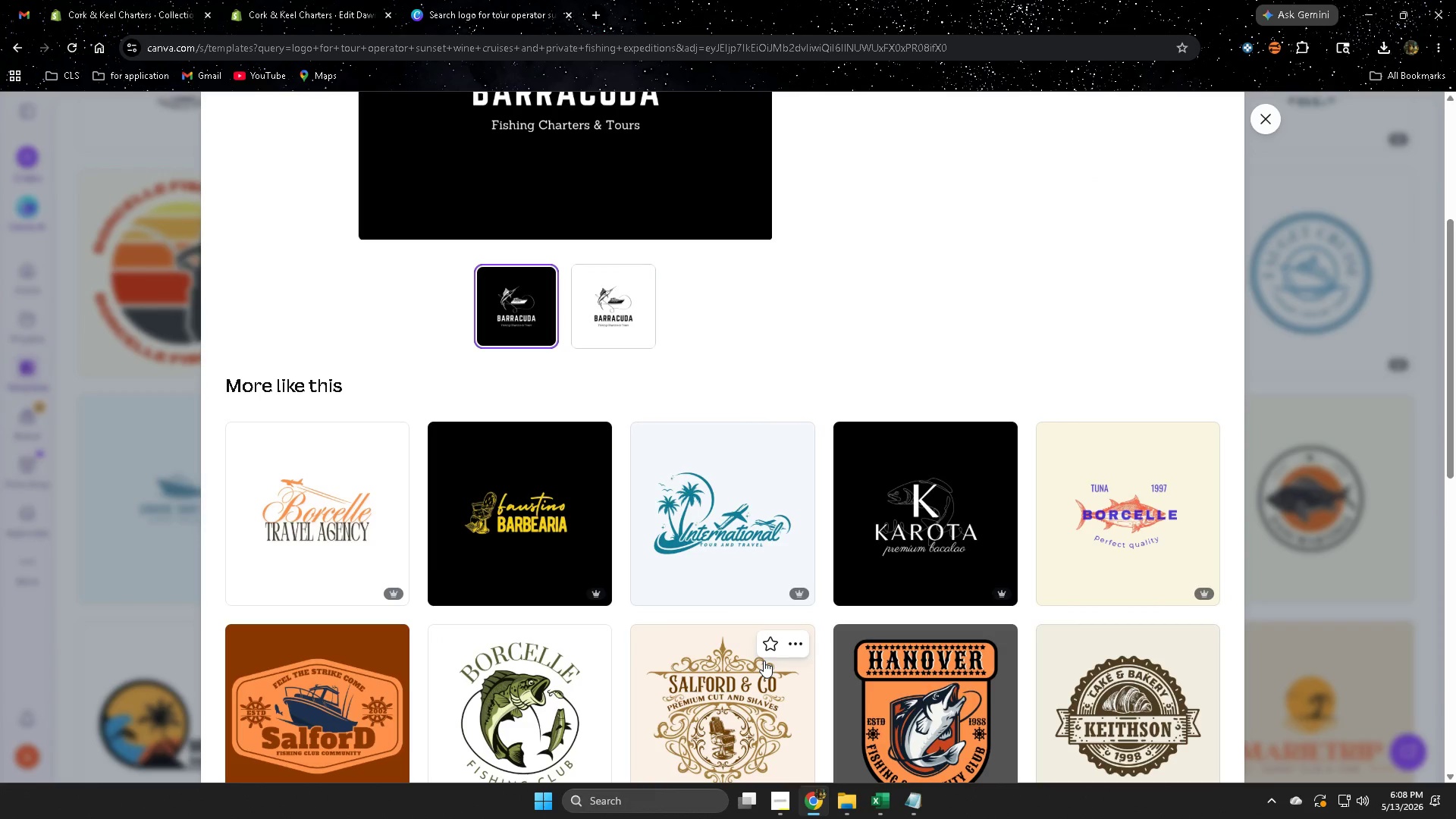 
scroll: coordinate [764, 661], scroll_direction: up, amount: 3.0
 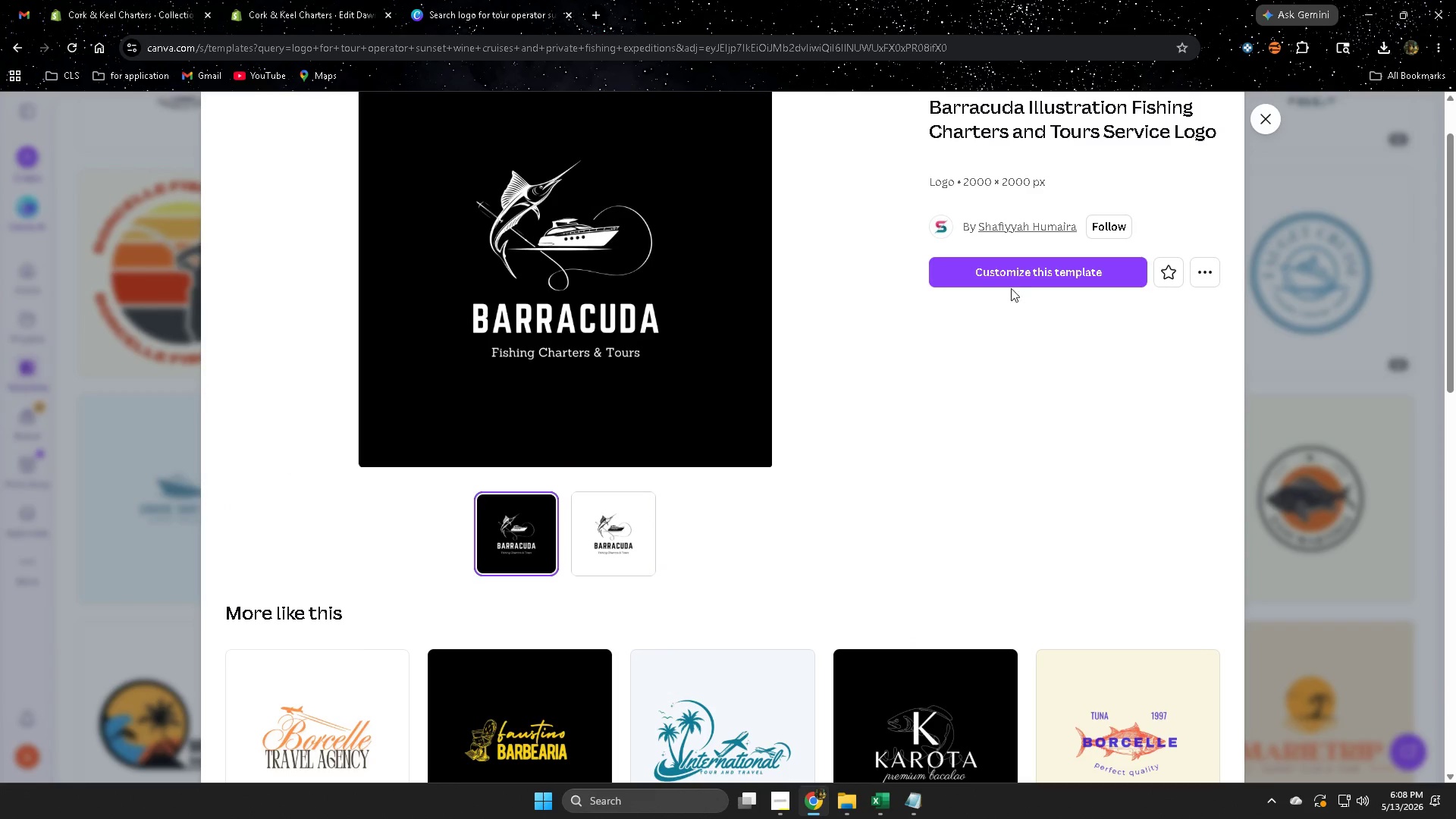 
left_click([1015, 276])
 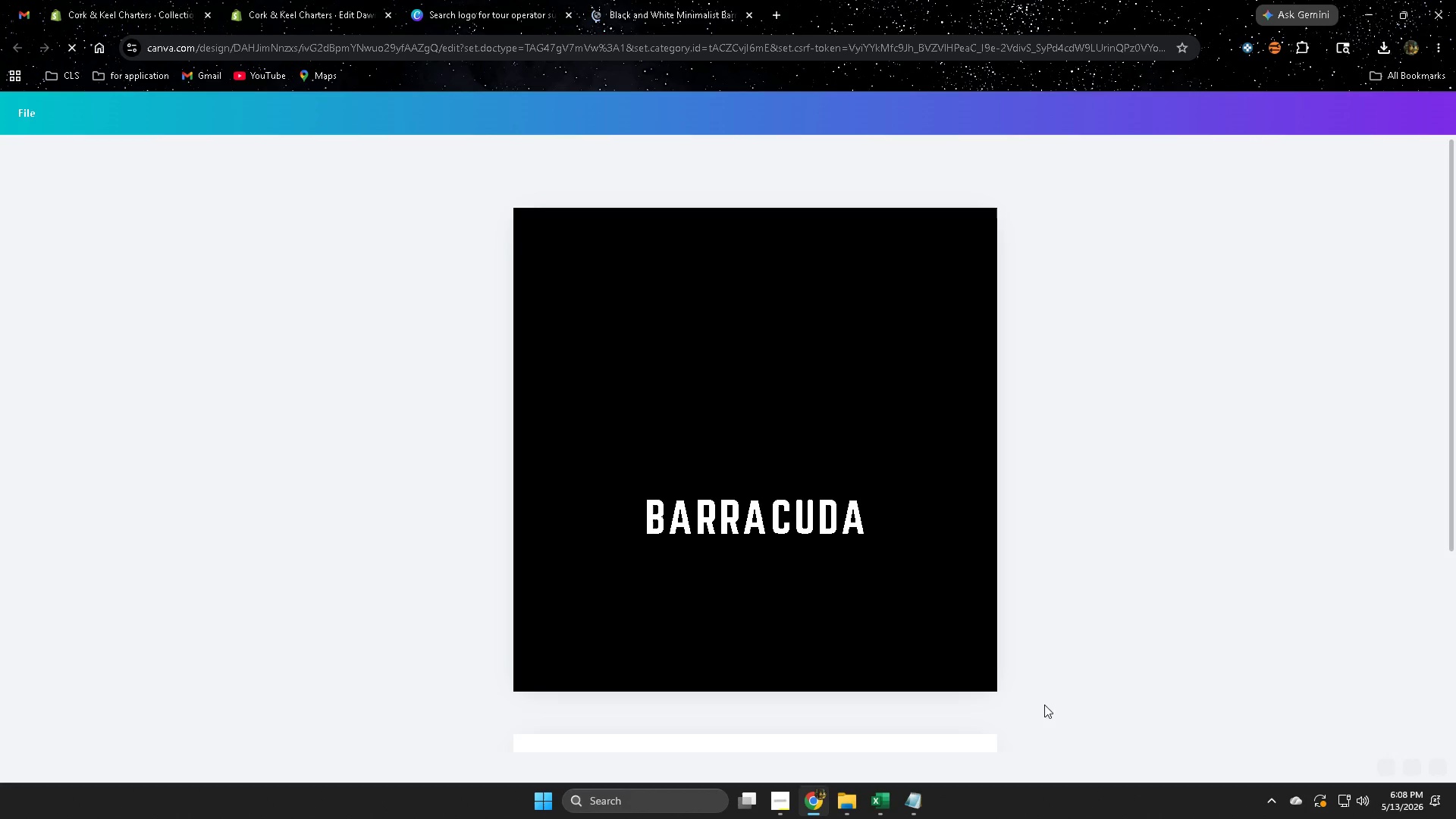 
scroll: coordinate [1024, 705], scroll_direction: down, amount: 6.0
 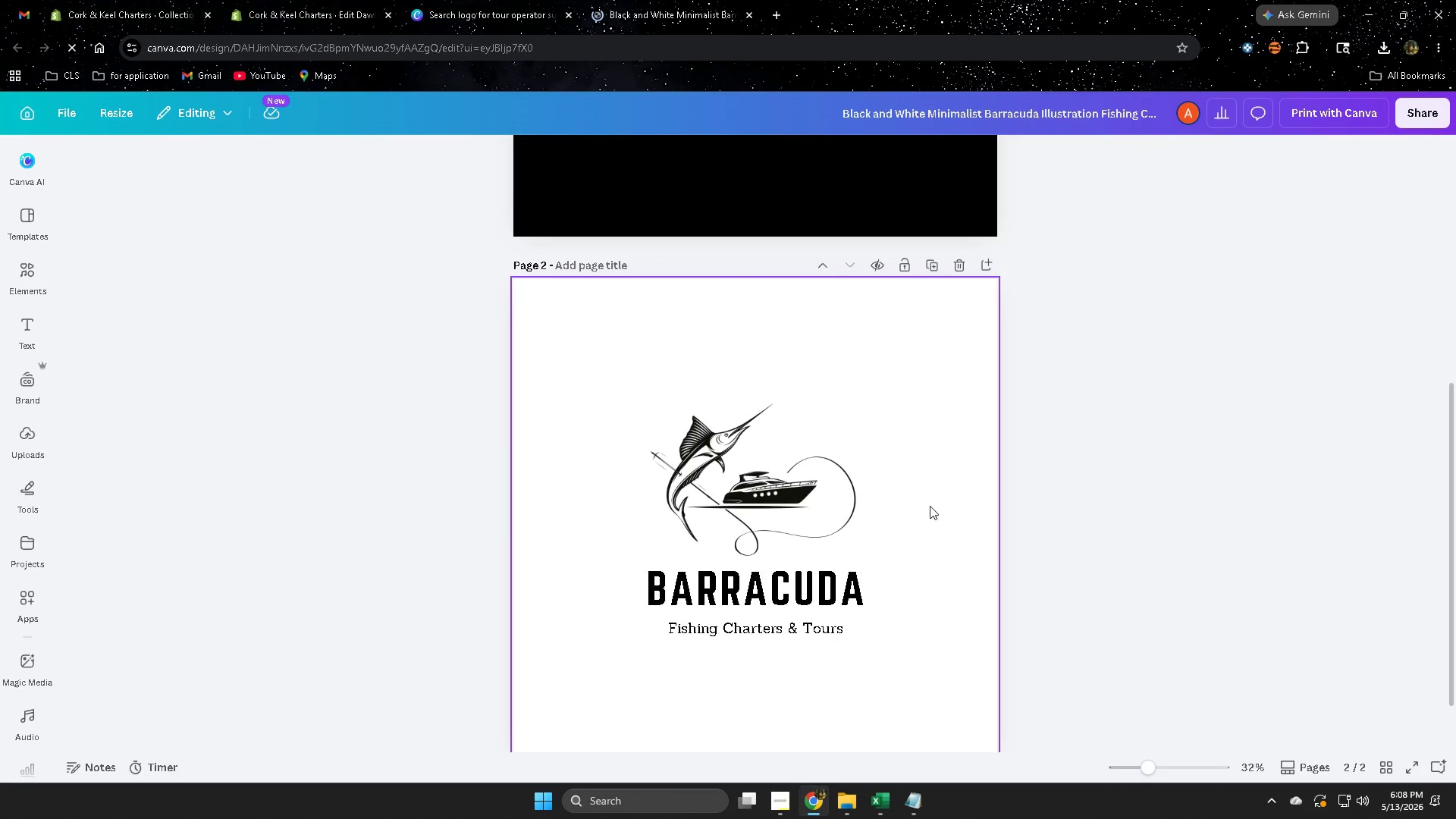 
left_click([930, 506])
 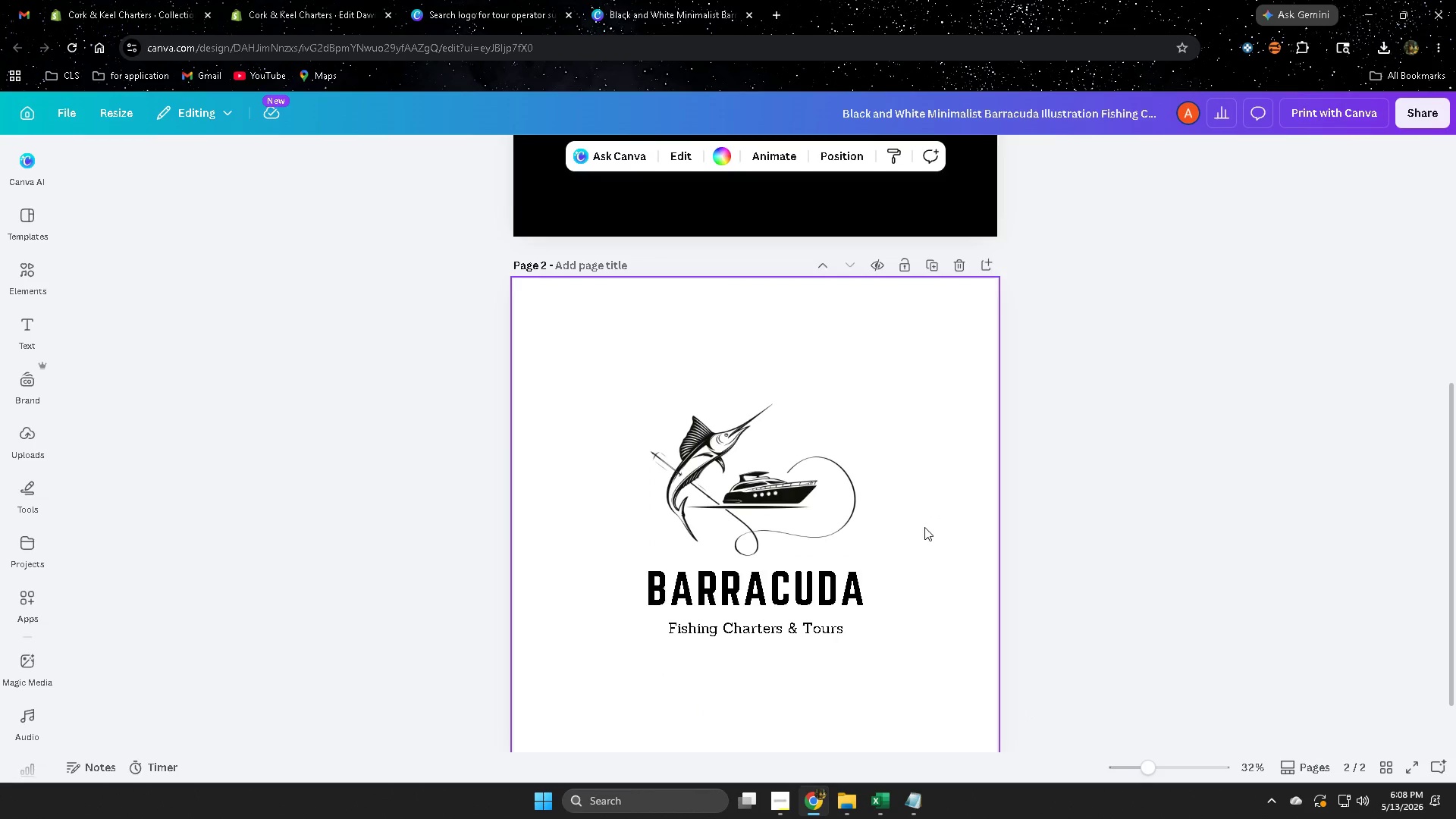 
scroll: coordinate [1004, 550], scroll_direction: down, amount: 3.0
 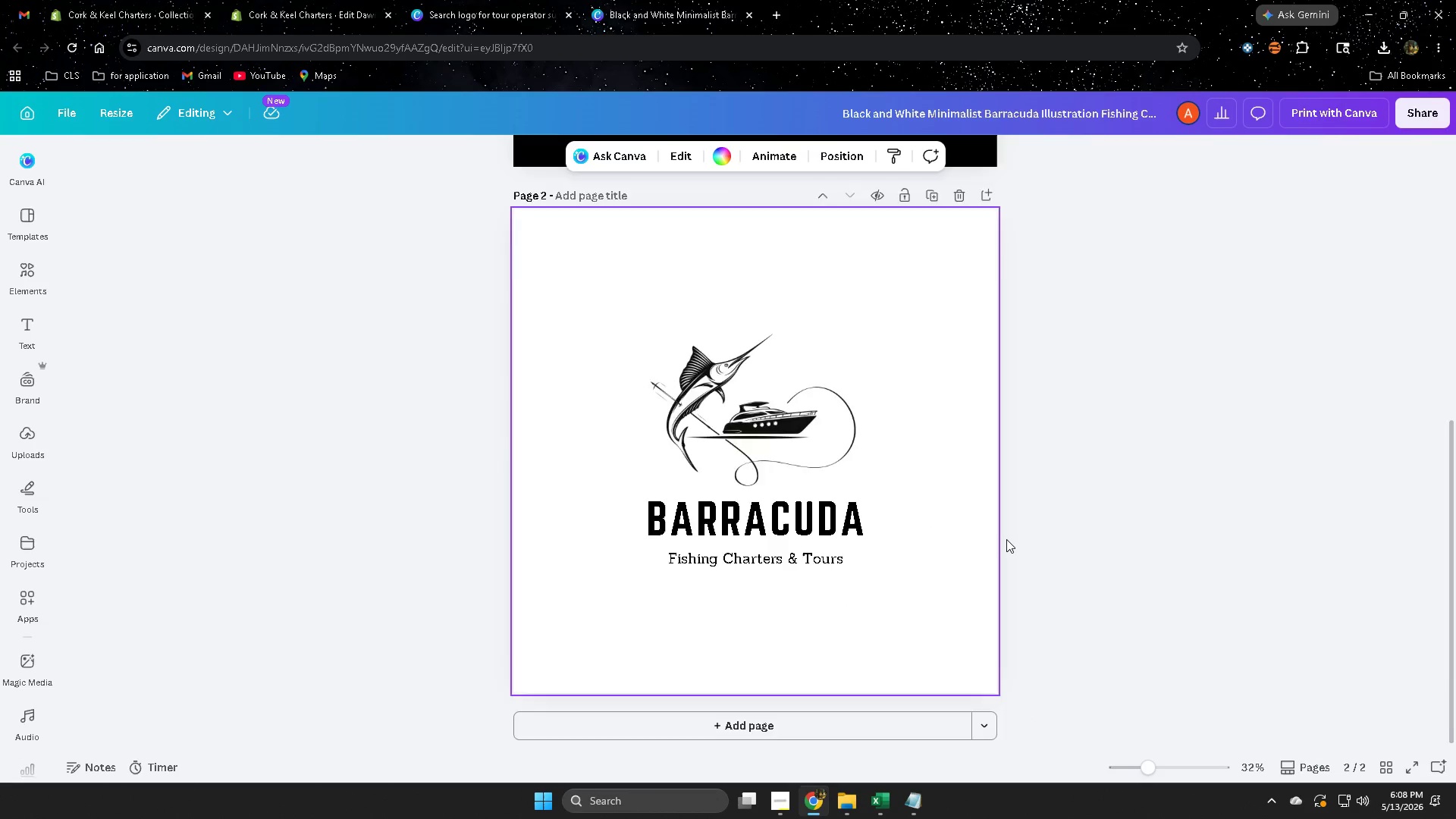 
scroll: coordinate [1005, 530], scroll_direction: up, amount: 7.0
 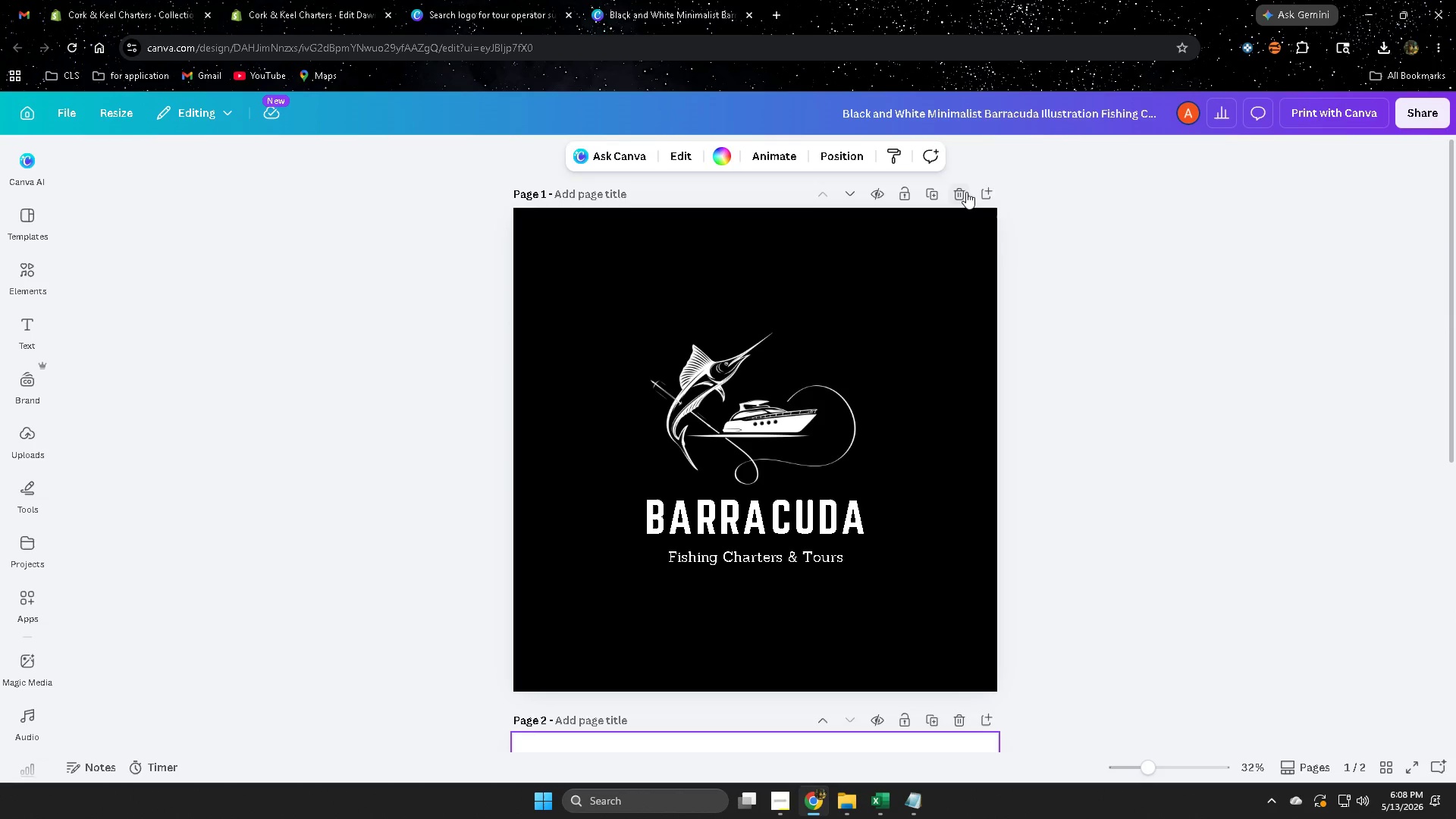 
left_click([959, 192])
 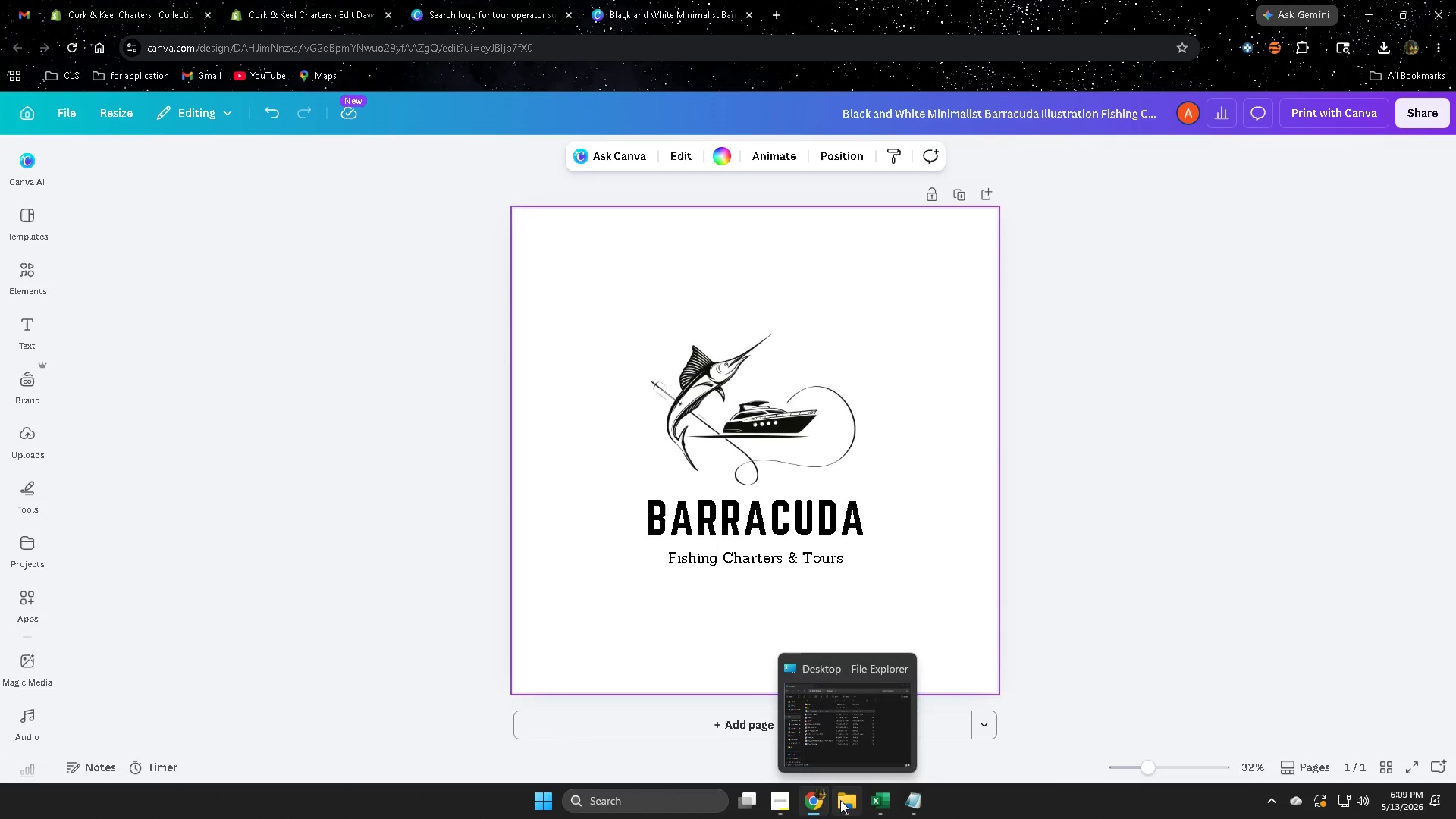 
wait(5.28)
 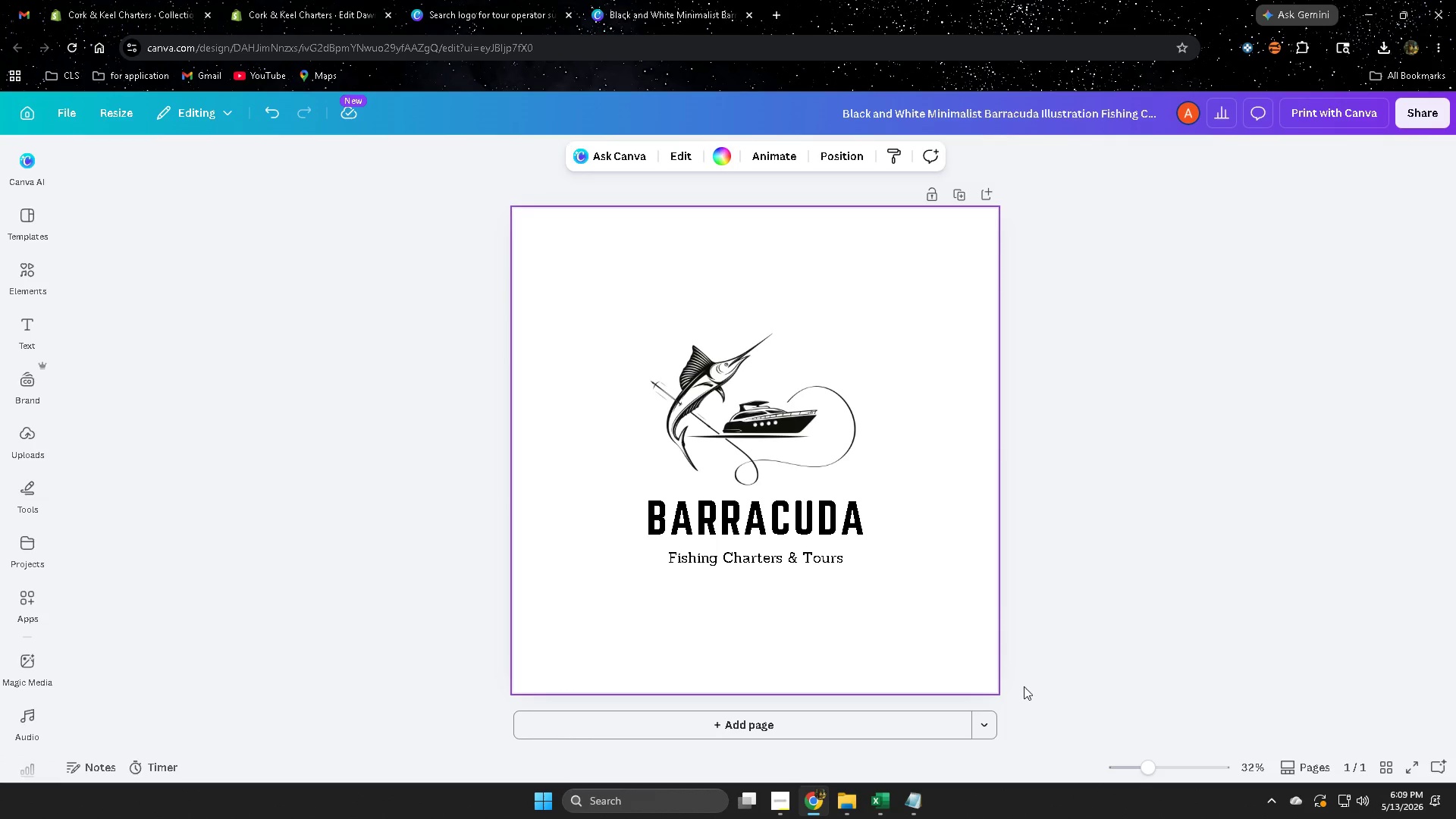 
left_click([777, 805])